 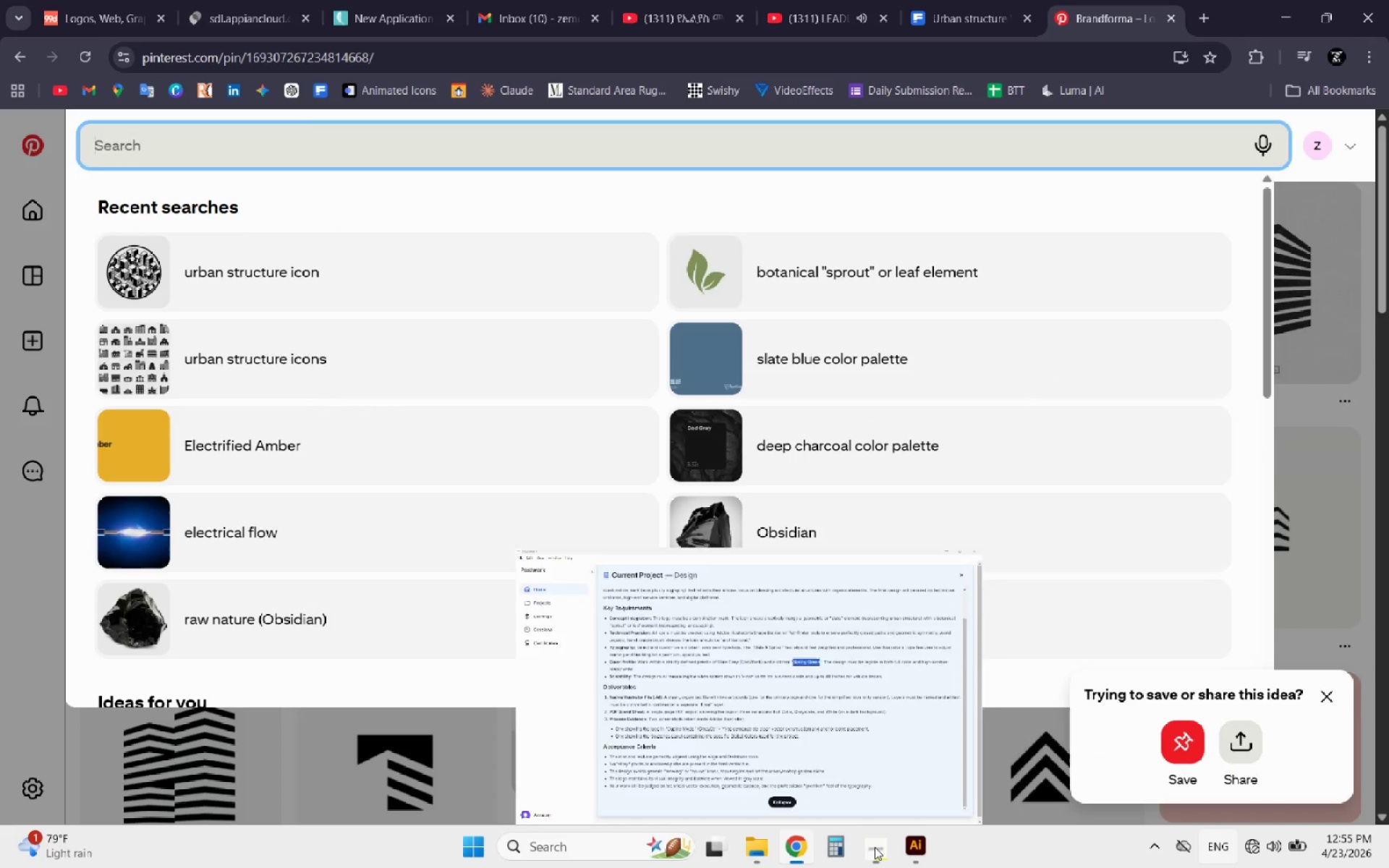 
key(Control+V)
 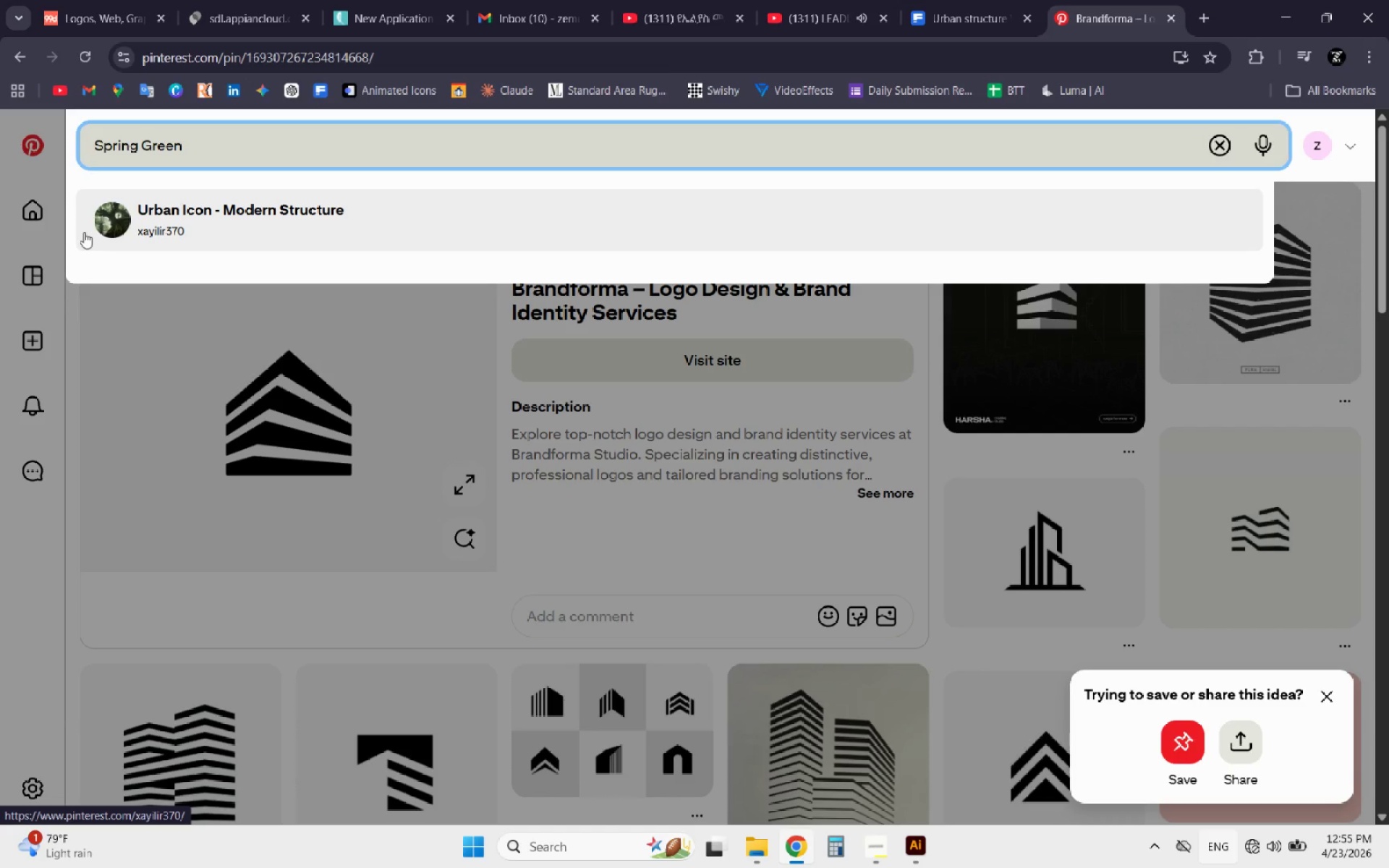 
type( coclo)
key(Backspace)
key(Backspace)
key(Backspace)
type(lor palette)
 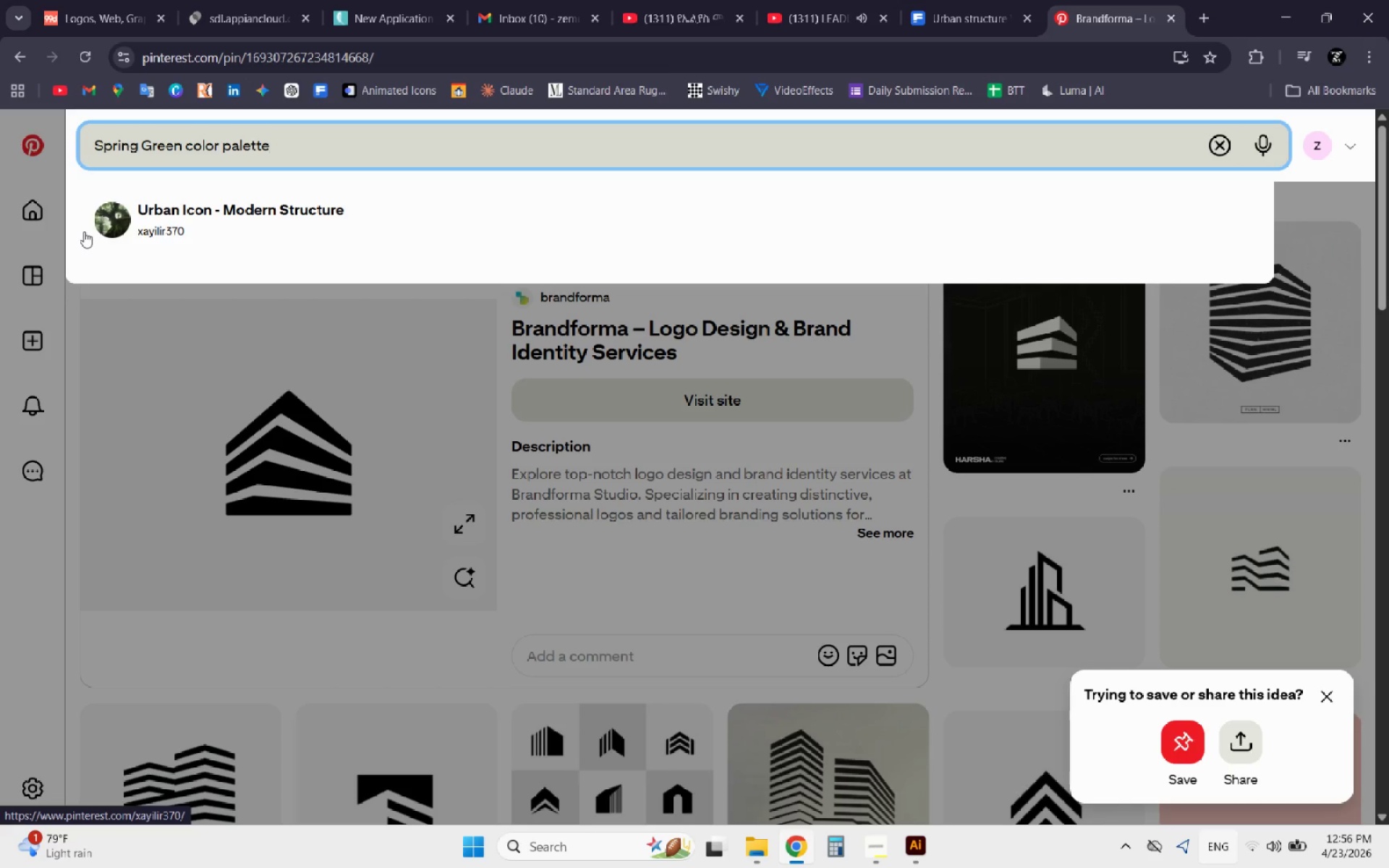 
key(Enter)
 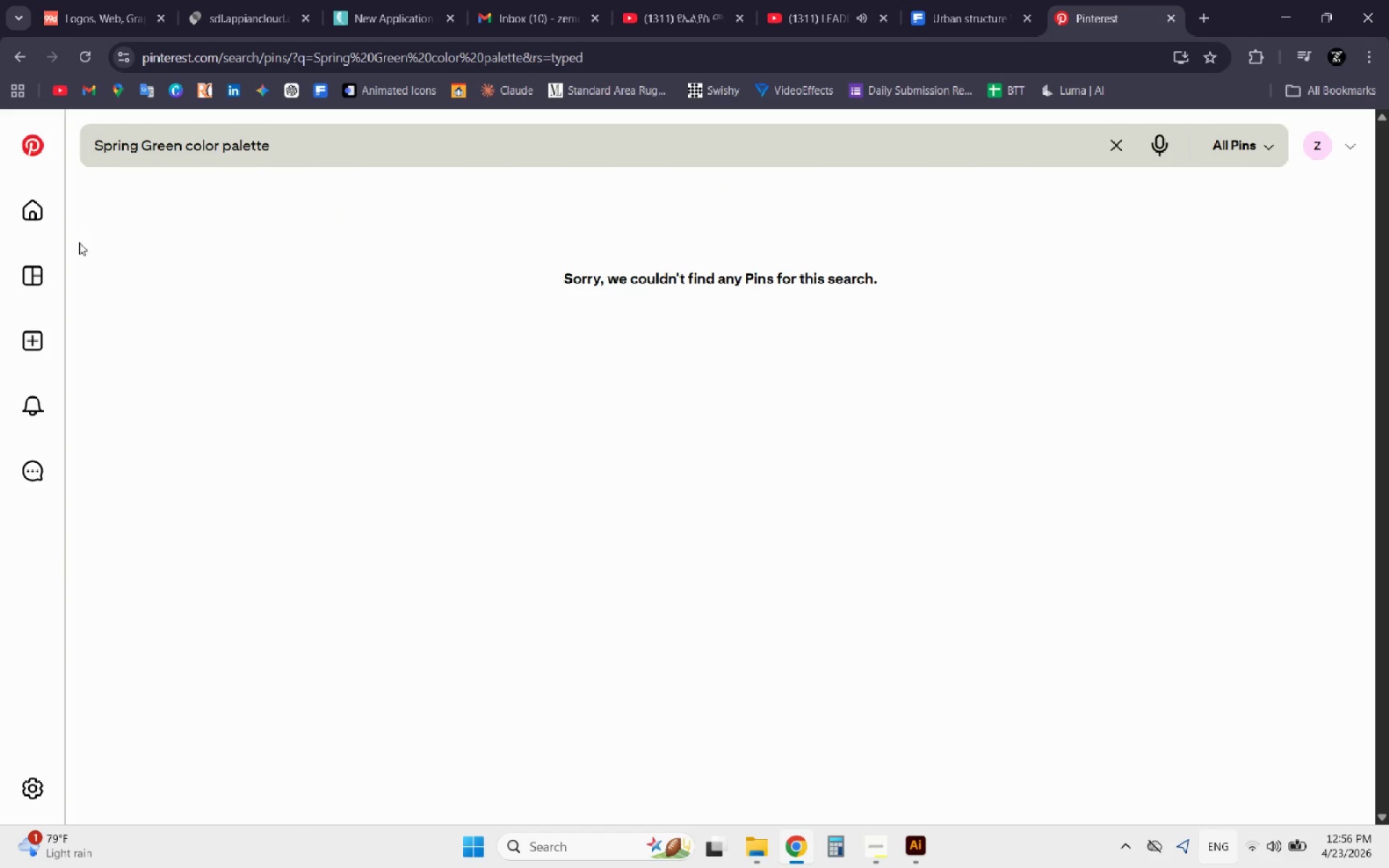 
wait(9.53)
 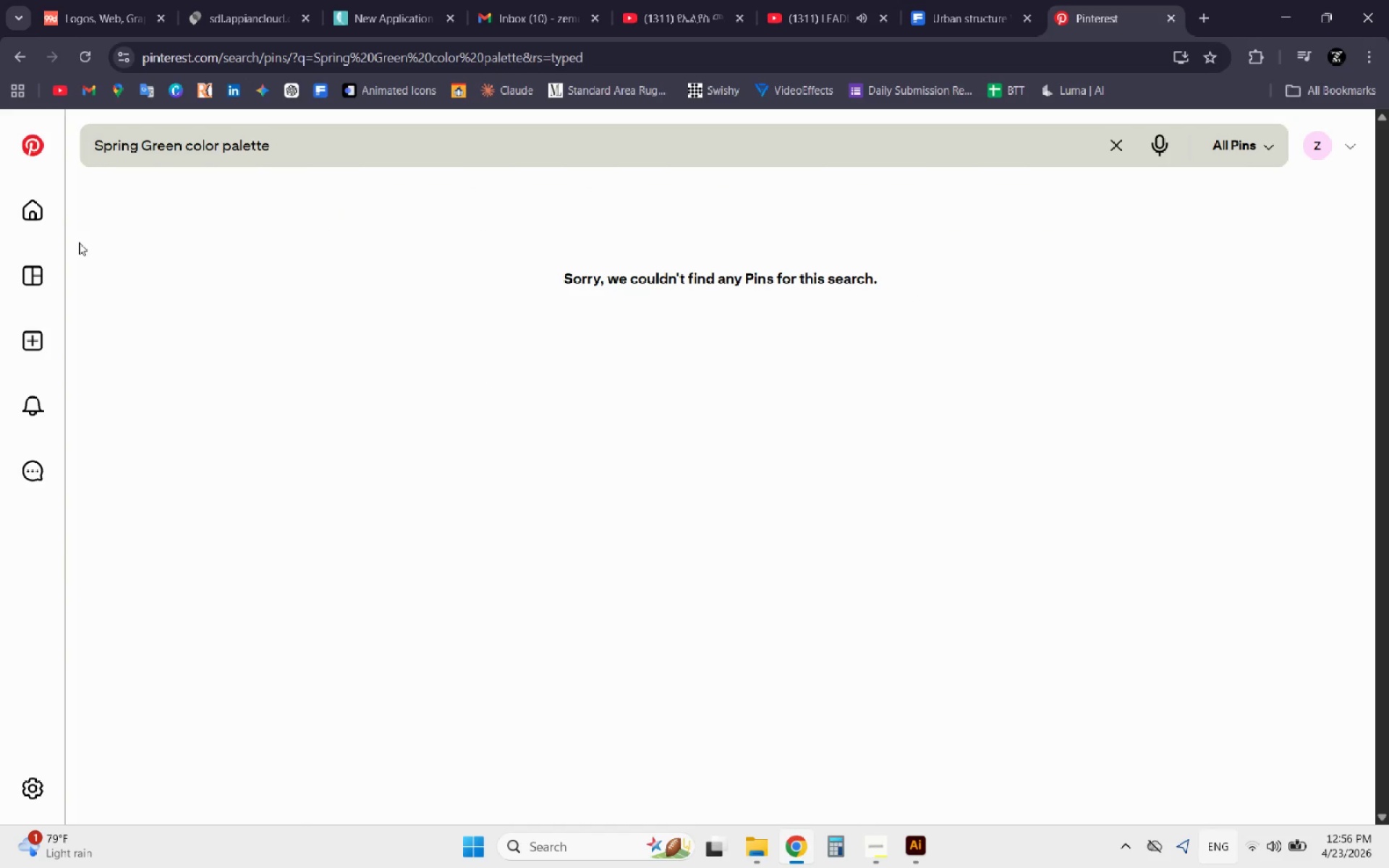 
left_click([756, 284])
 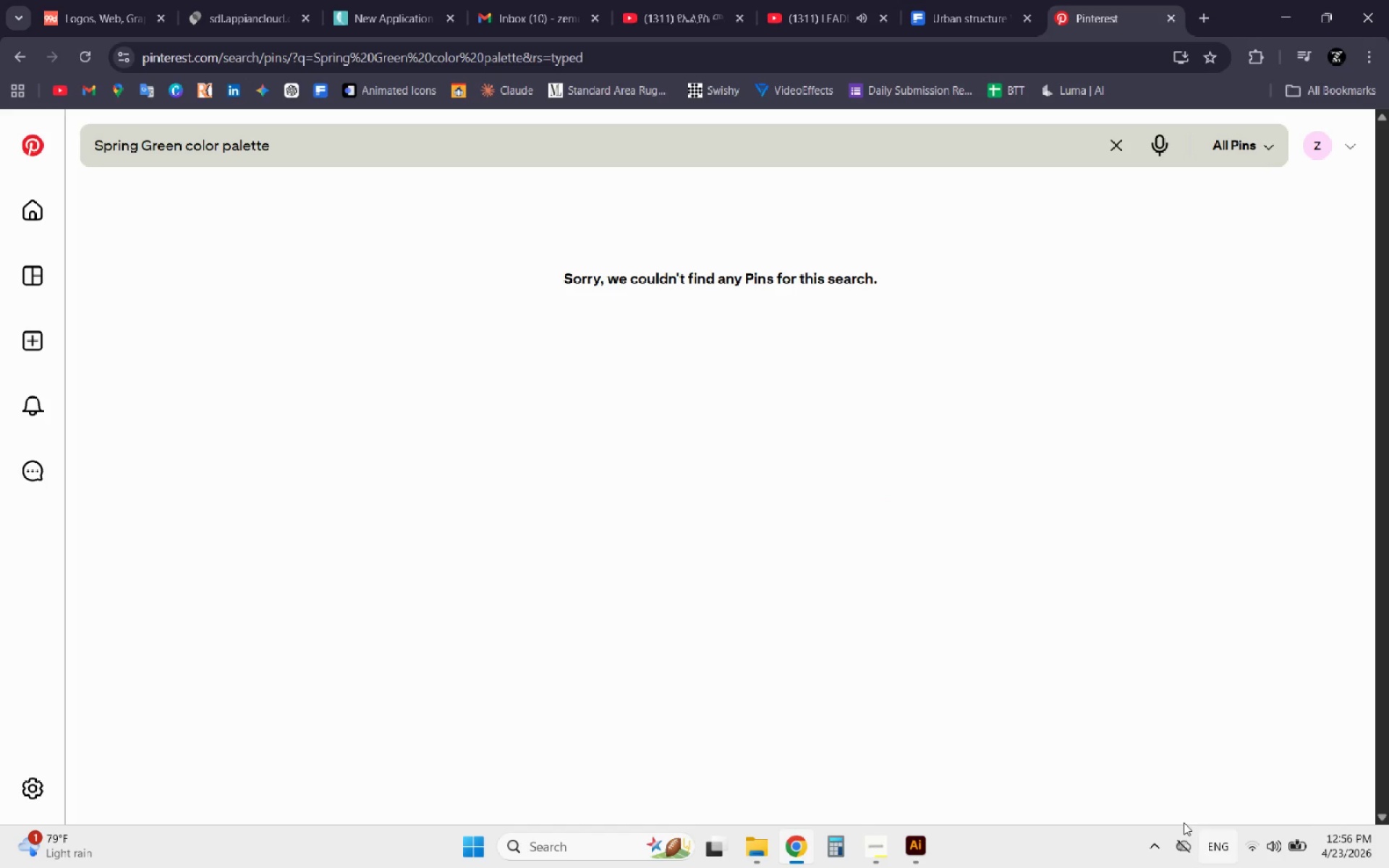 
left_click([1252, 844])
 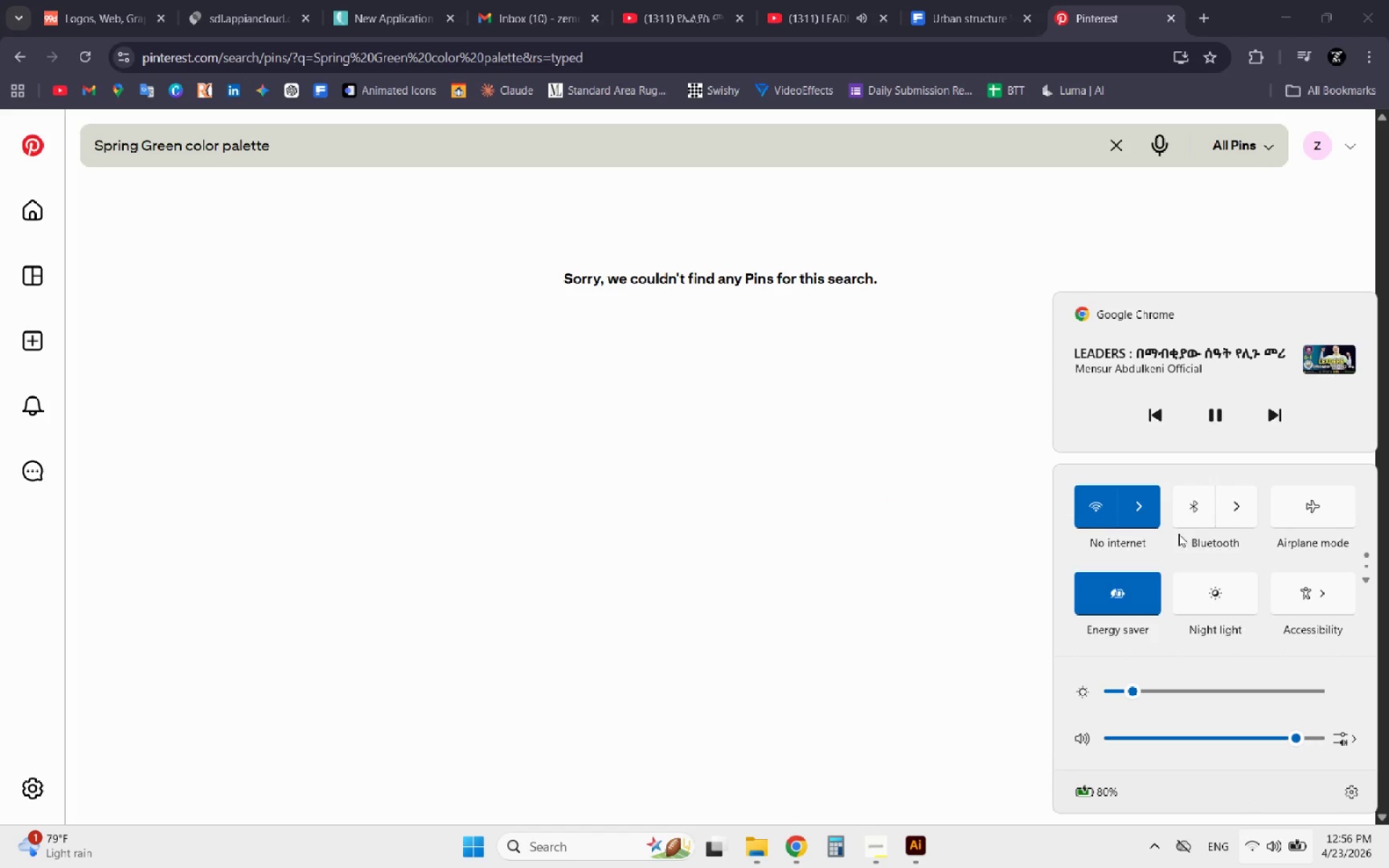 
left_click([1154, 524])
 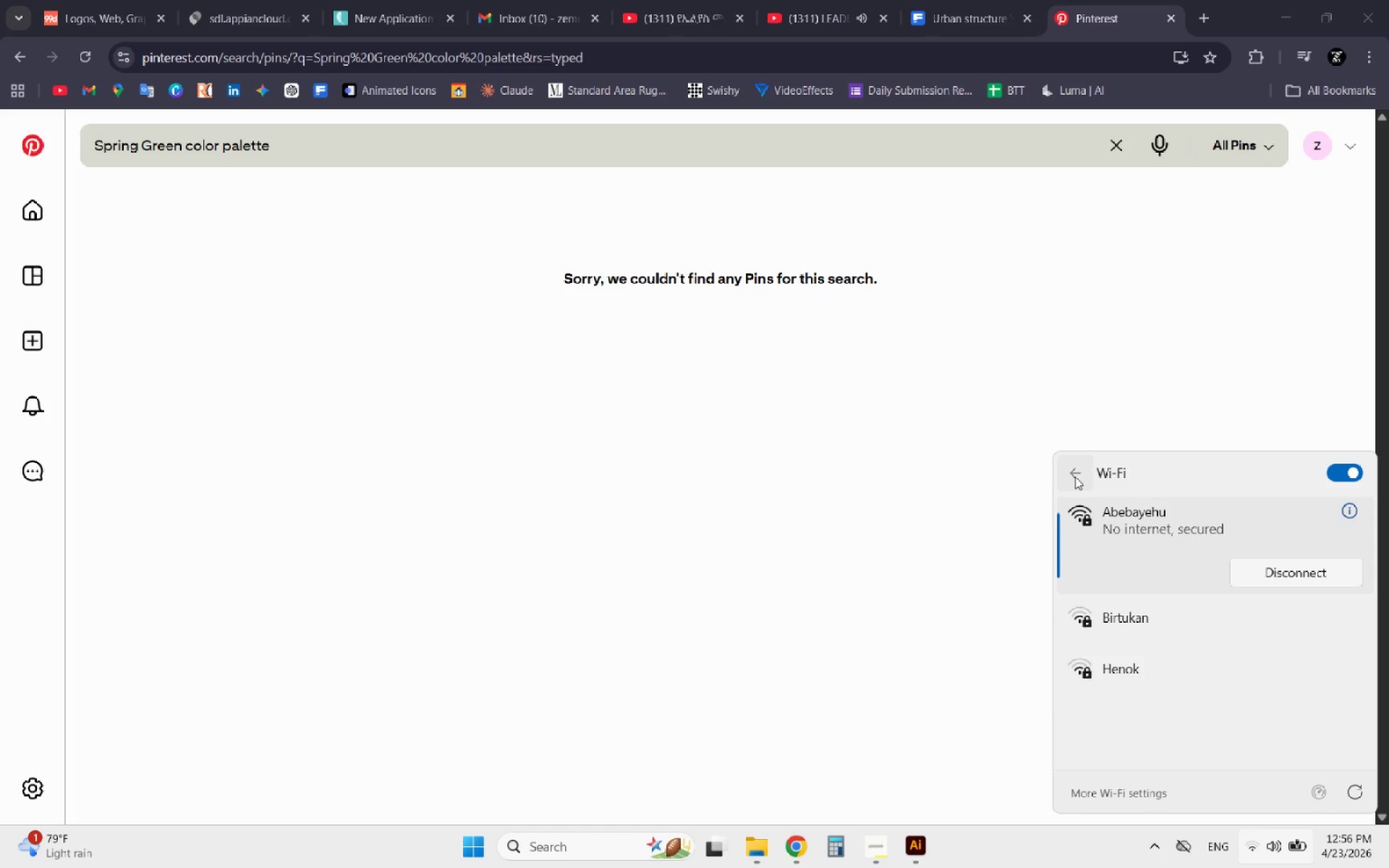 
left_click([1075, 477])
 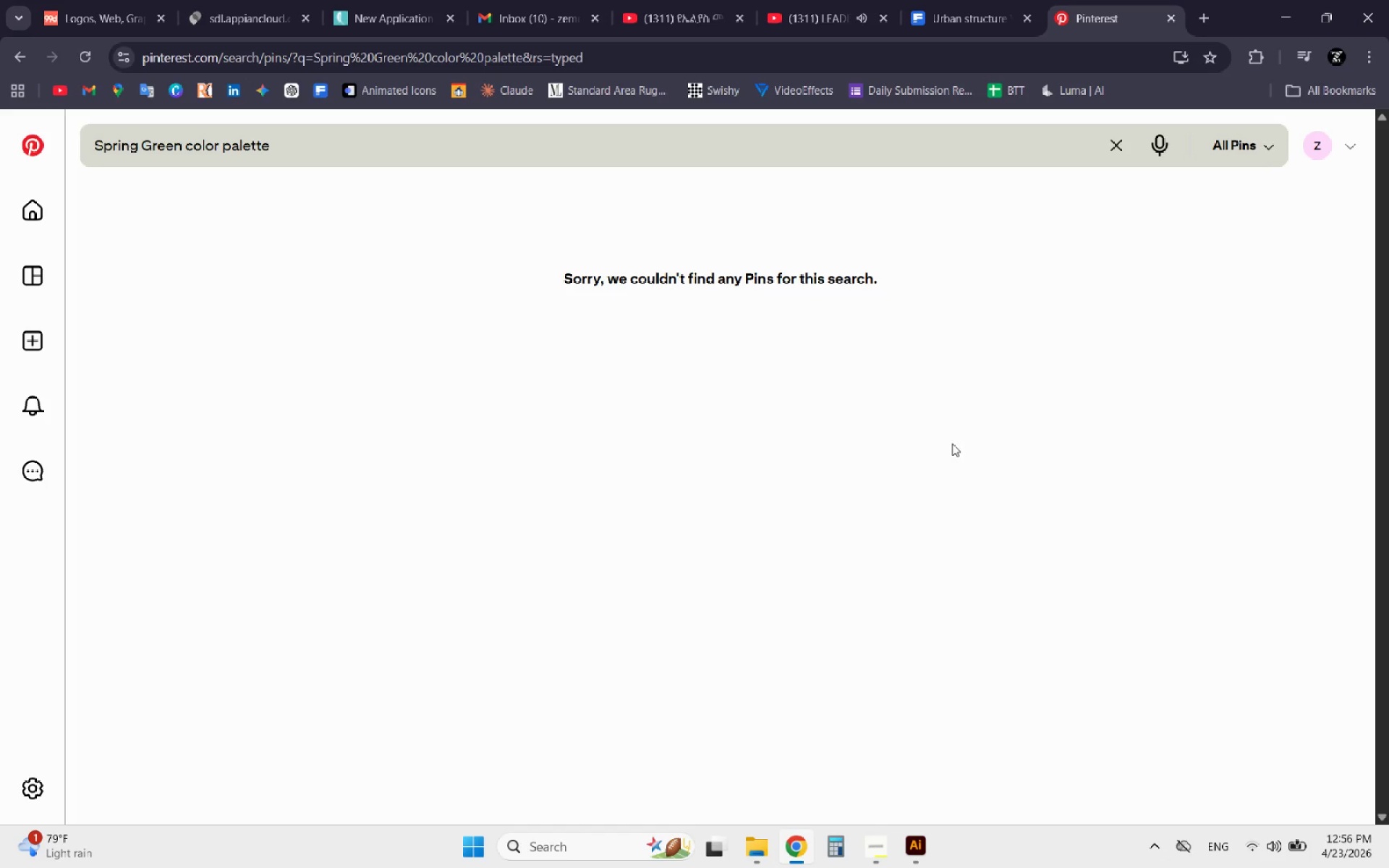 
left_click([793, 285])
 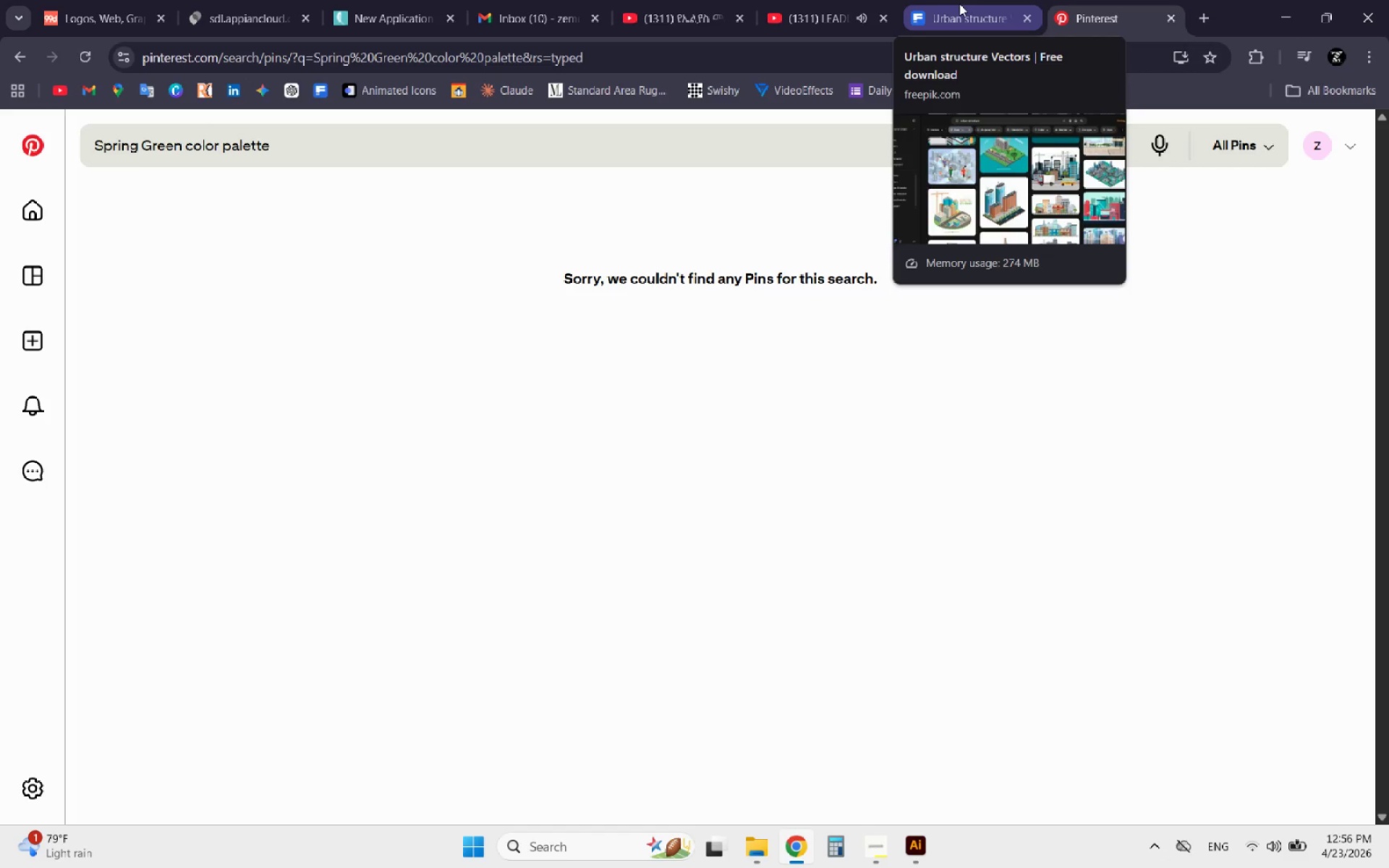 
left_click([959, 4])
 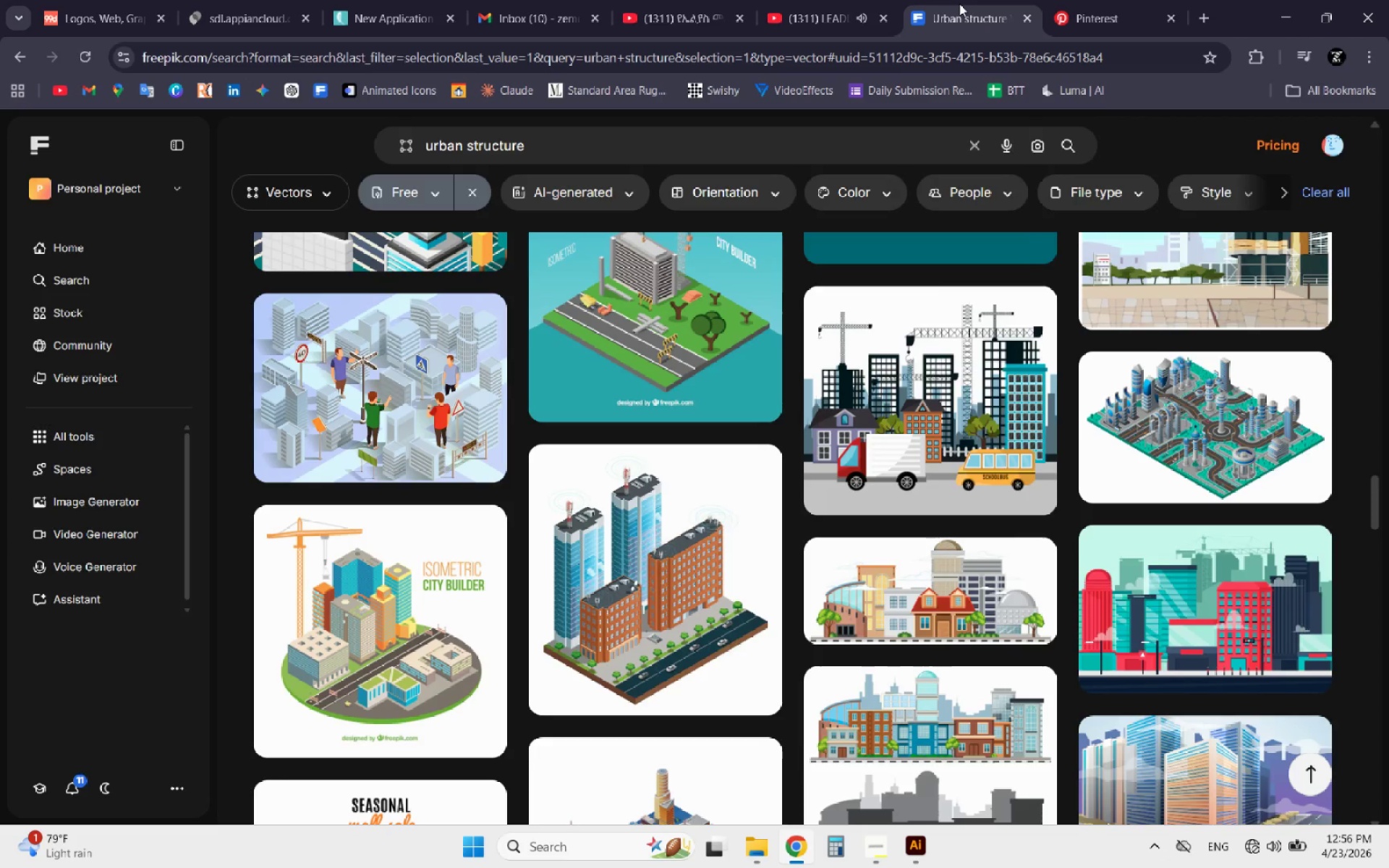 
wait(5.59)
 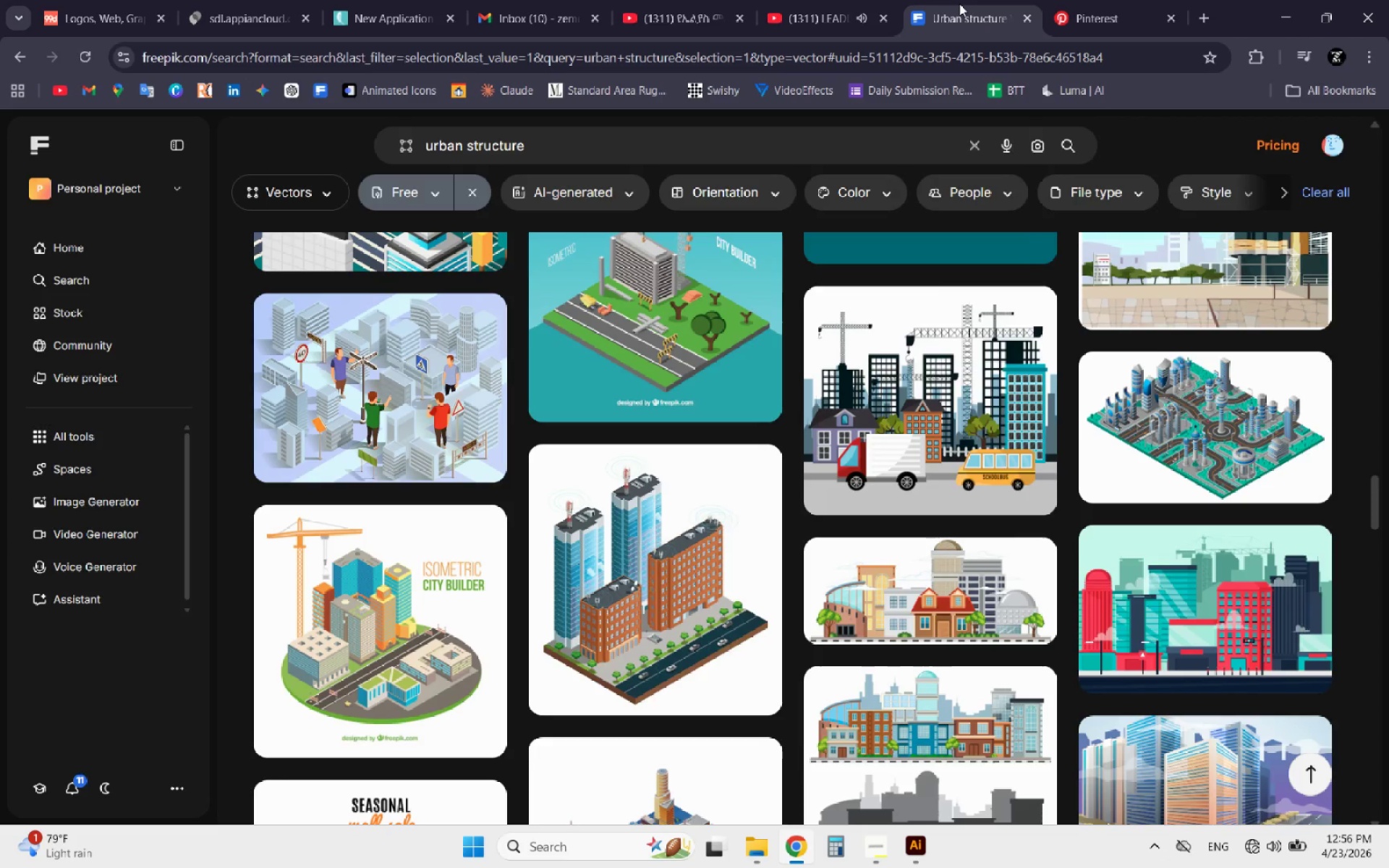 
left_click([1103, 0])
 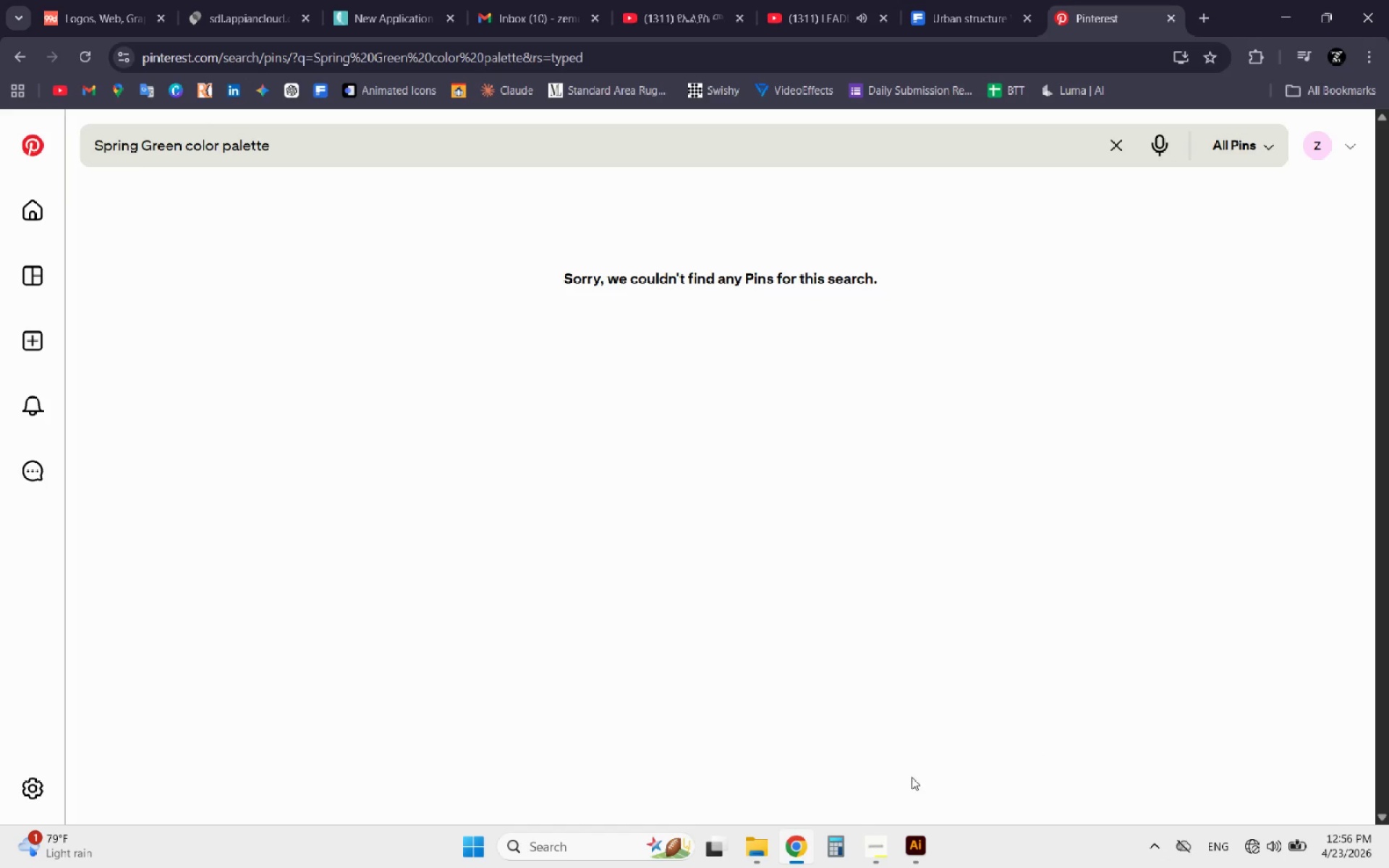 
left_click([872, 848])